 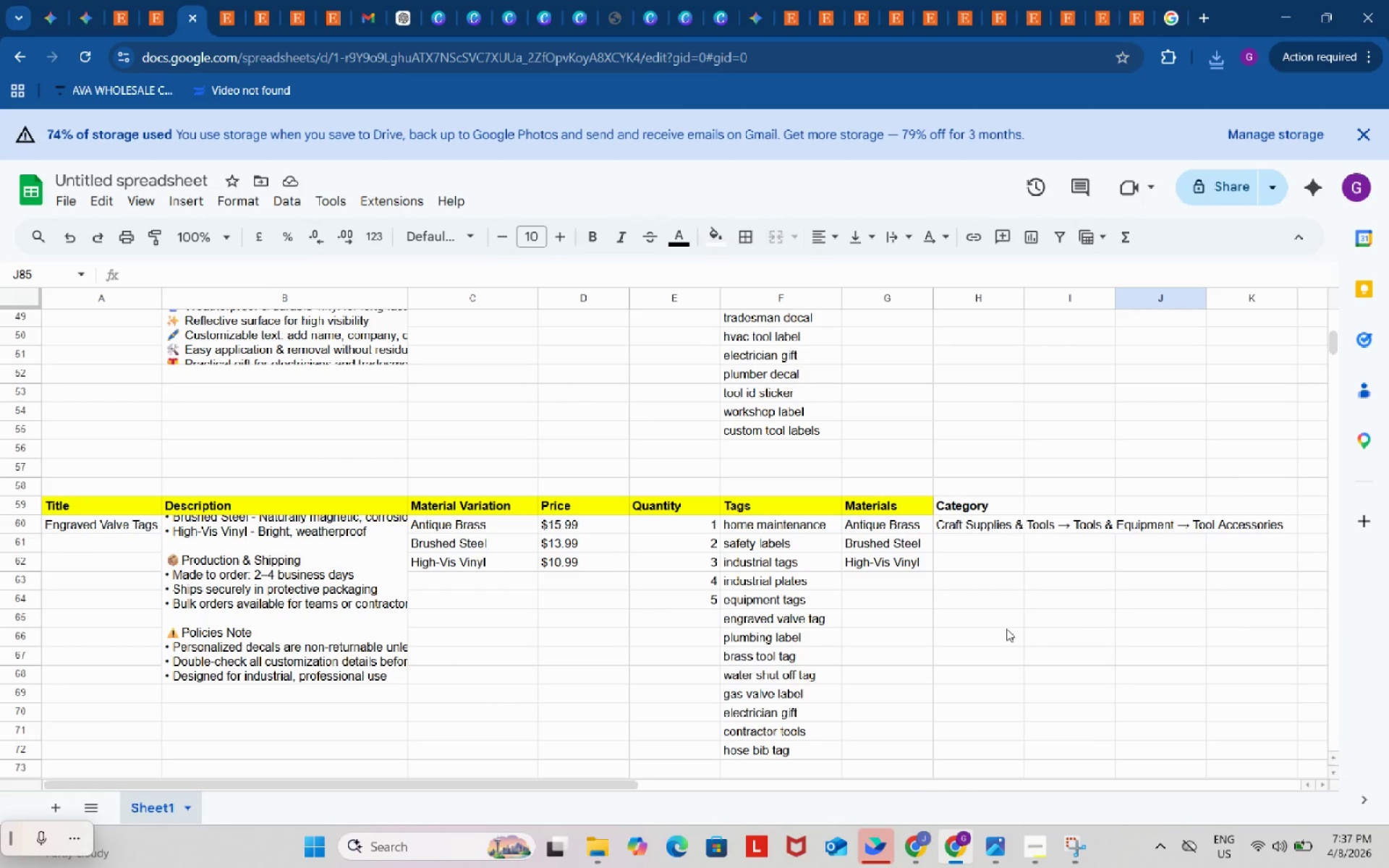 
scroll: coordinate [1005, 626], scroll_direction: up, amount: 16.0
 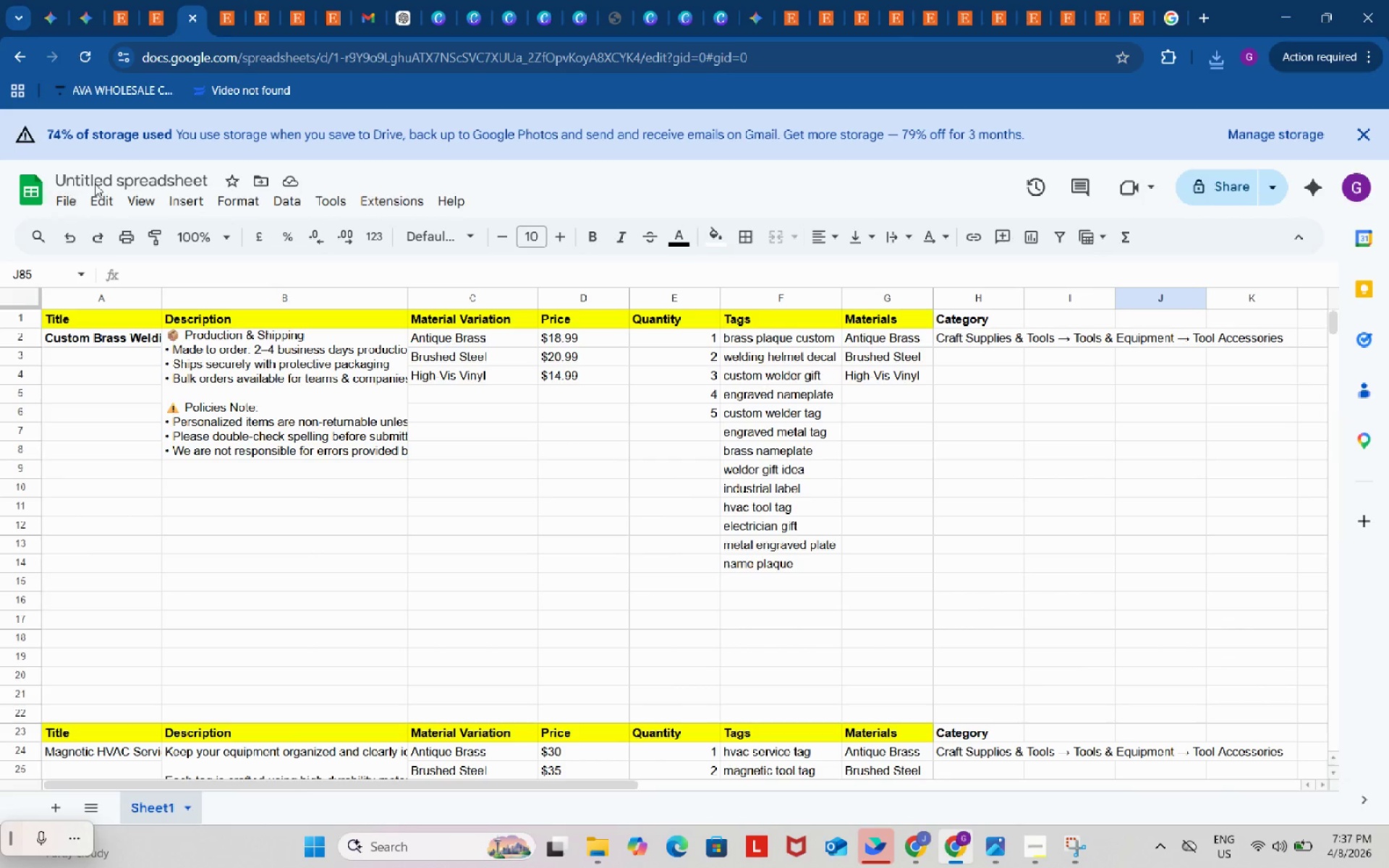 
left_click_drag(start_coordinate=[101, 178], to_coordinate=[101, 182])
 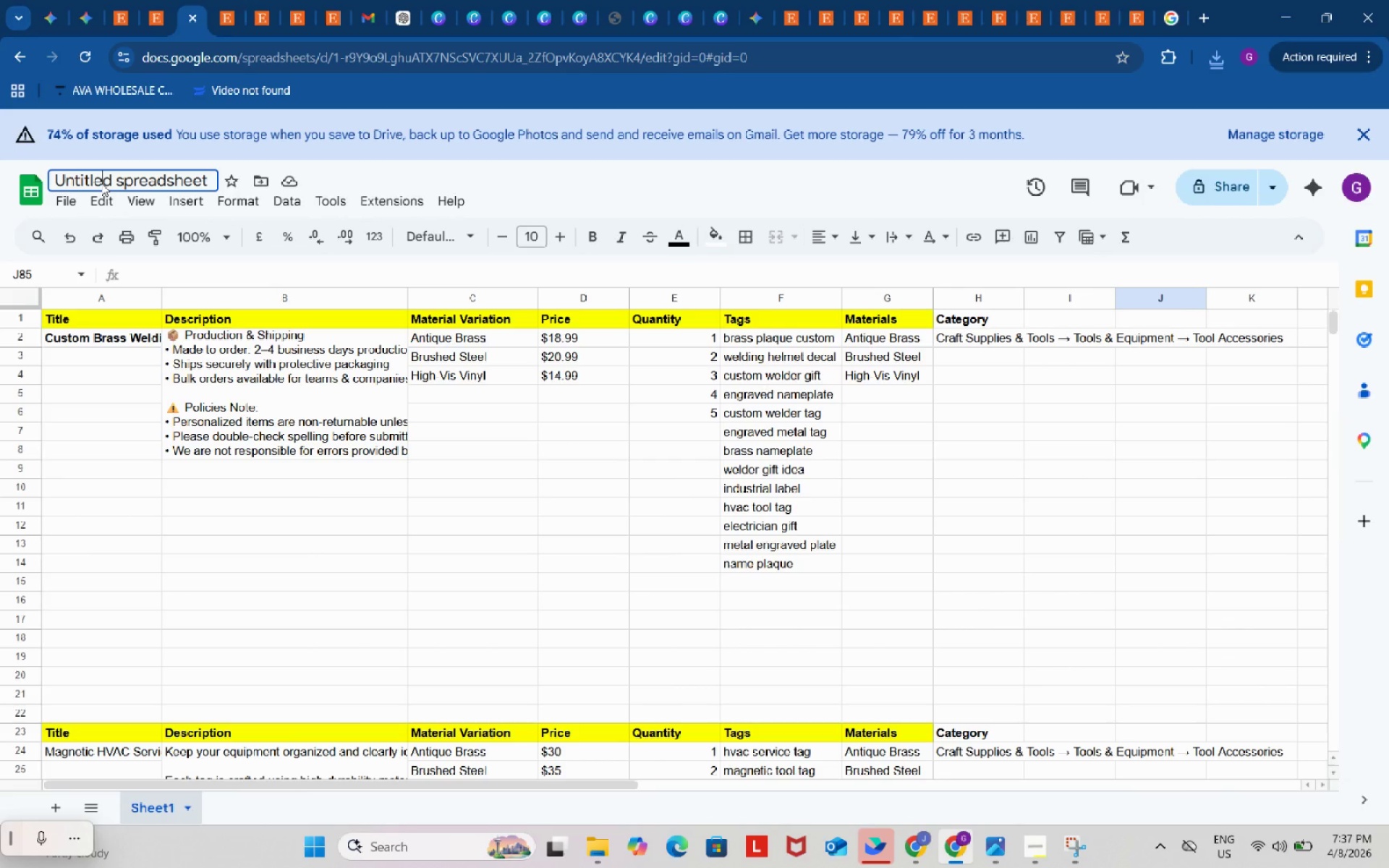 
key(Control+A)
 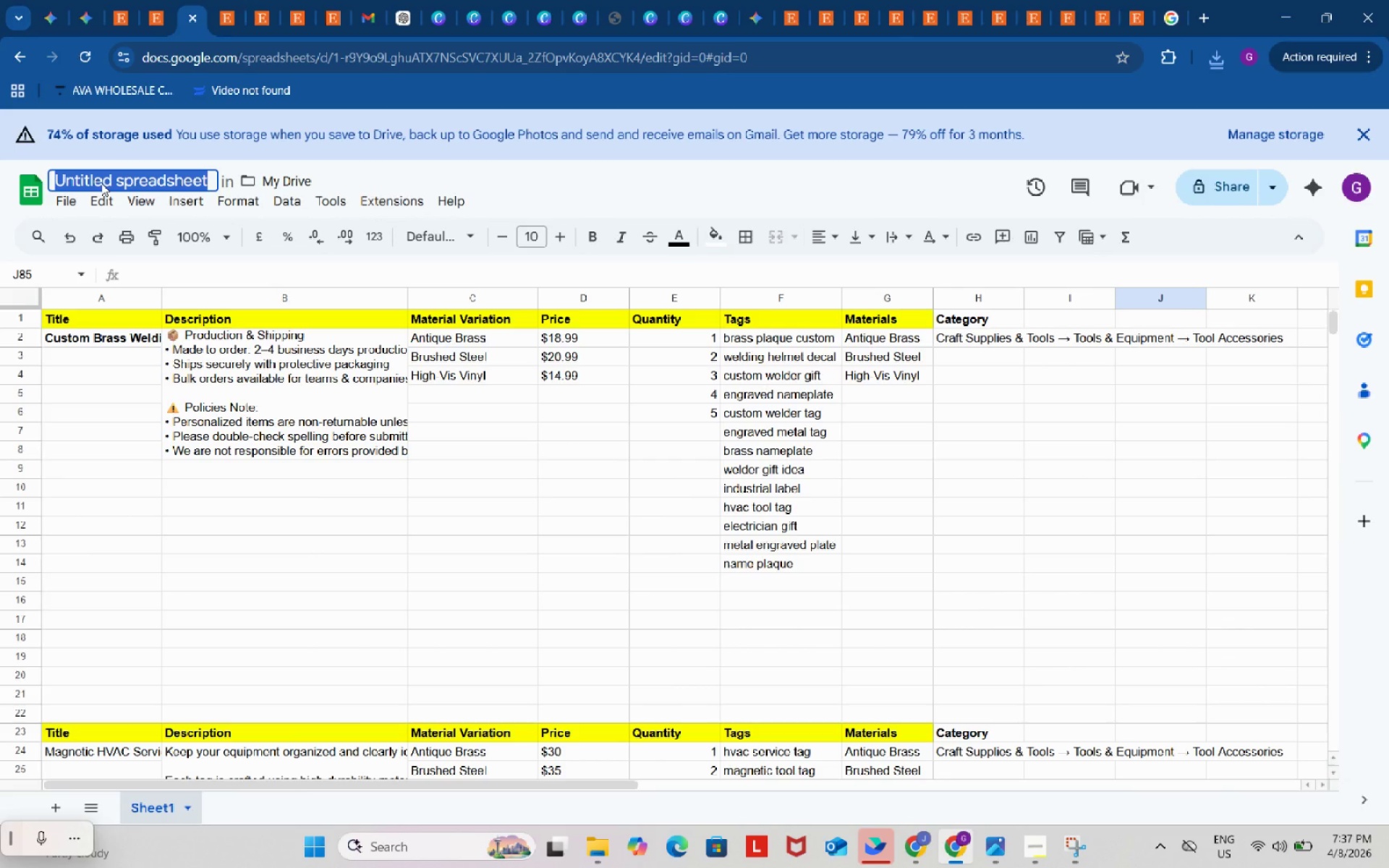 
key(Control+ControlLeft)
 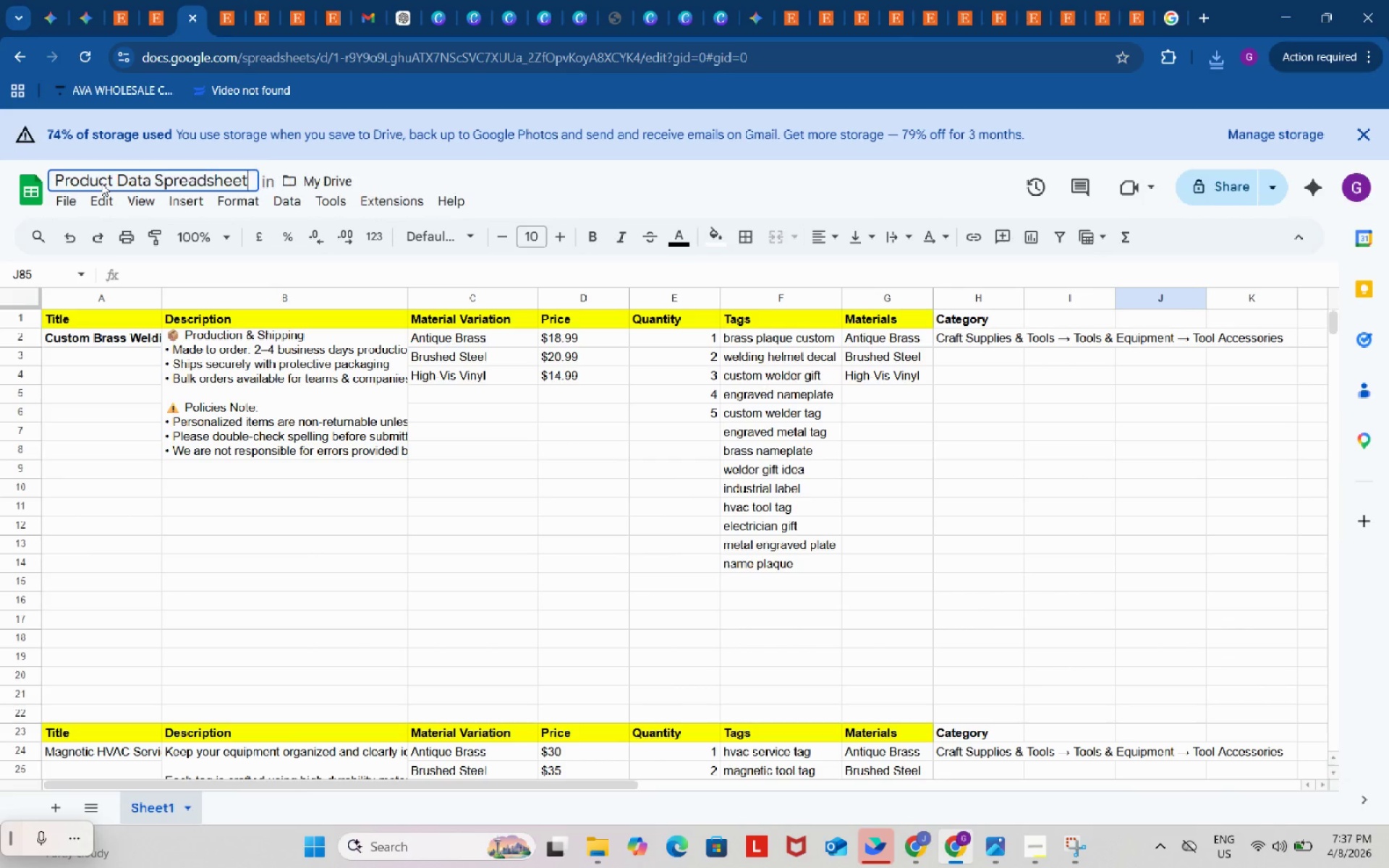 
key(Control+V)
 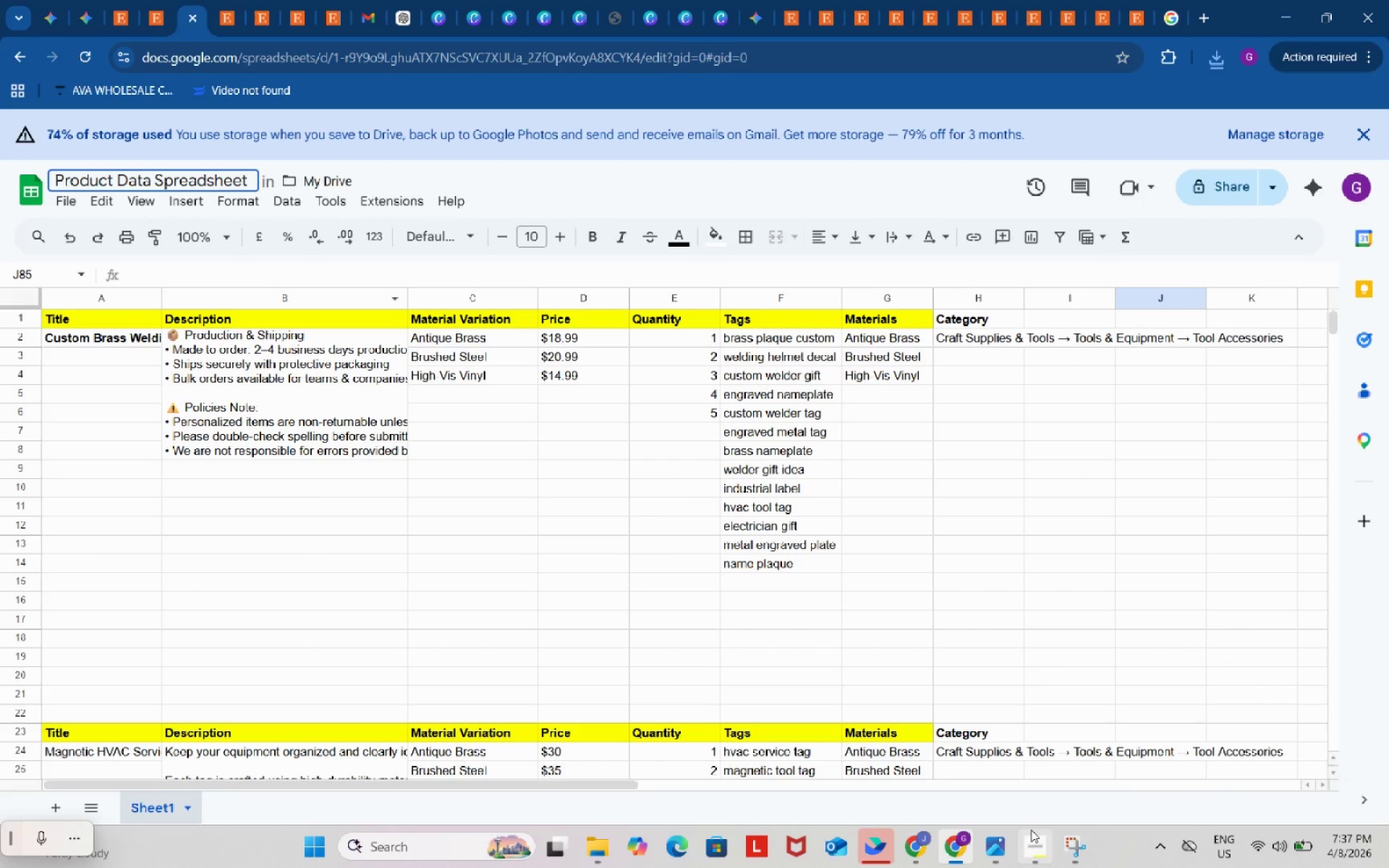 
left_click([1035, 843])